 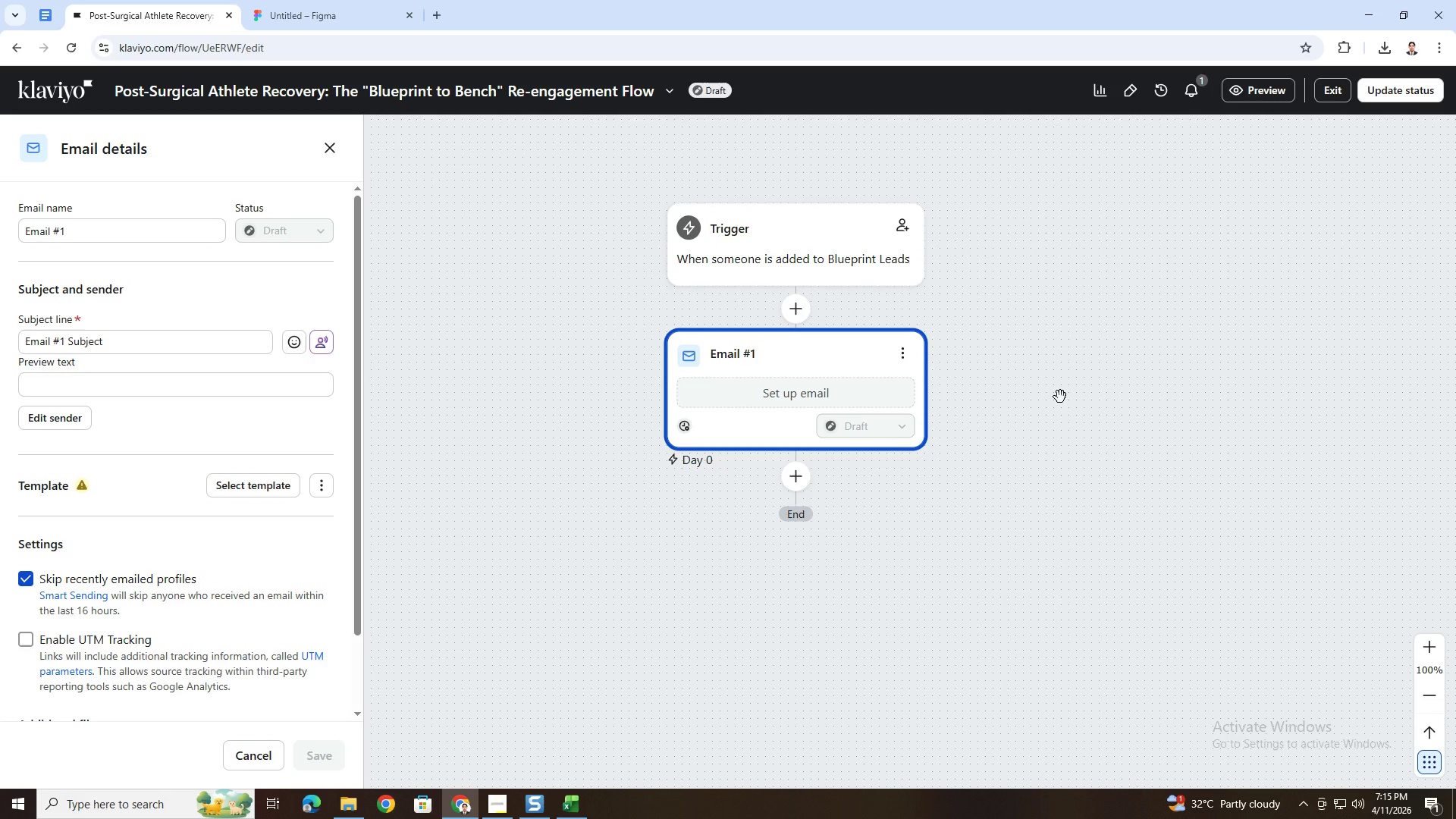 
left_click([908, 340])
 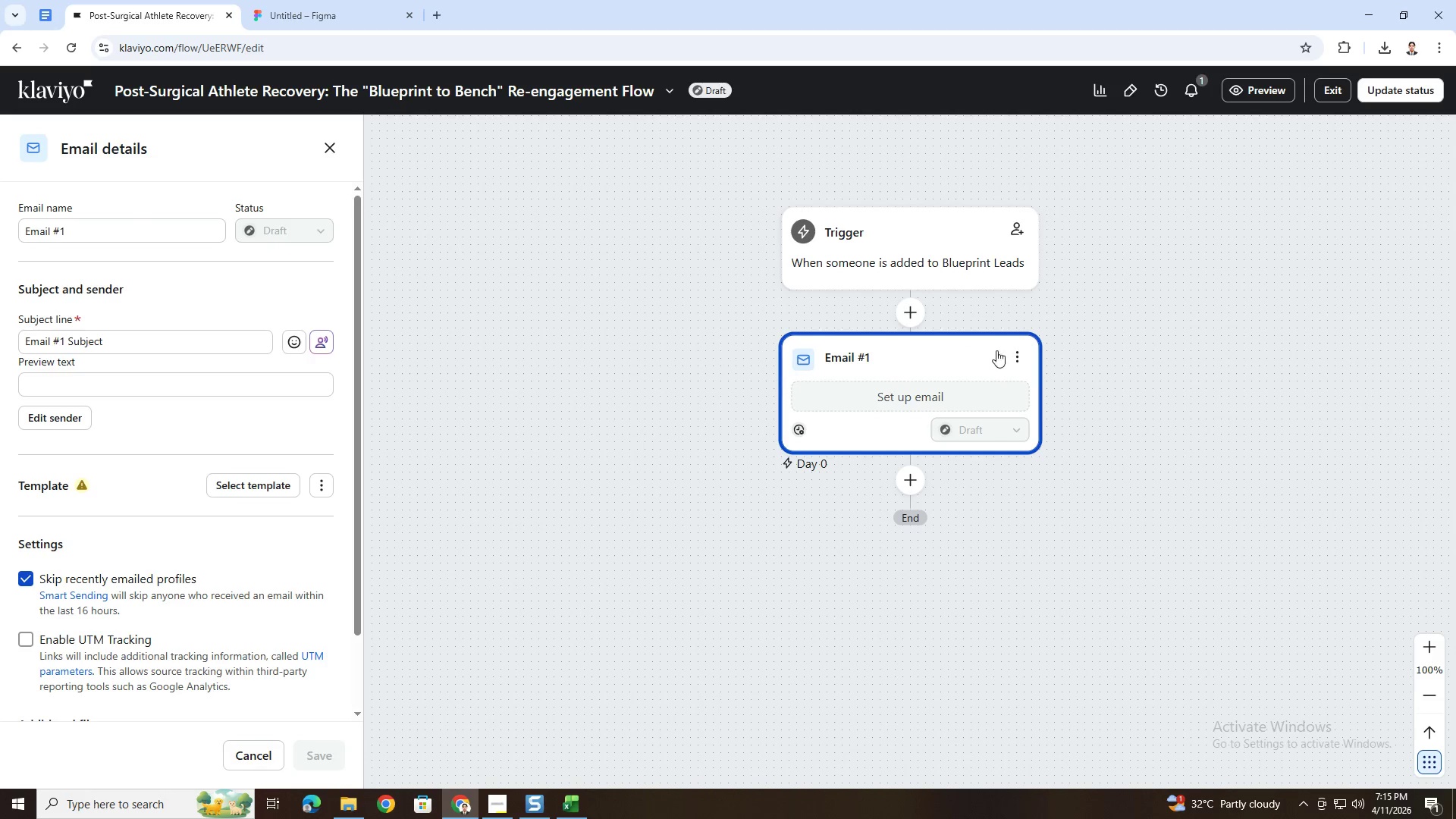 
left_click([1011, 349])
 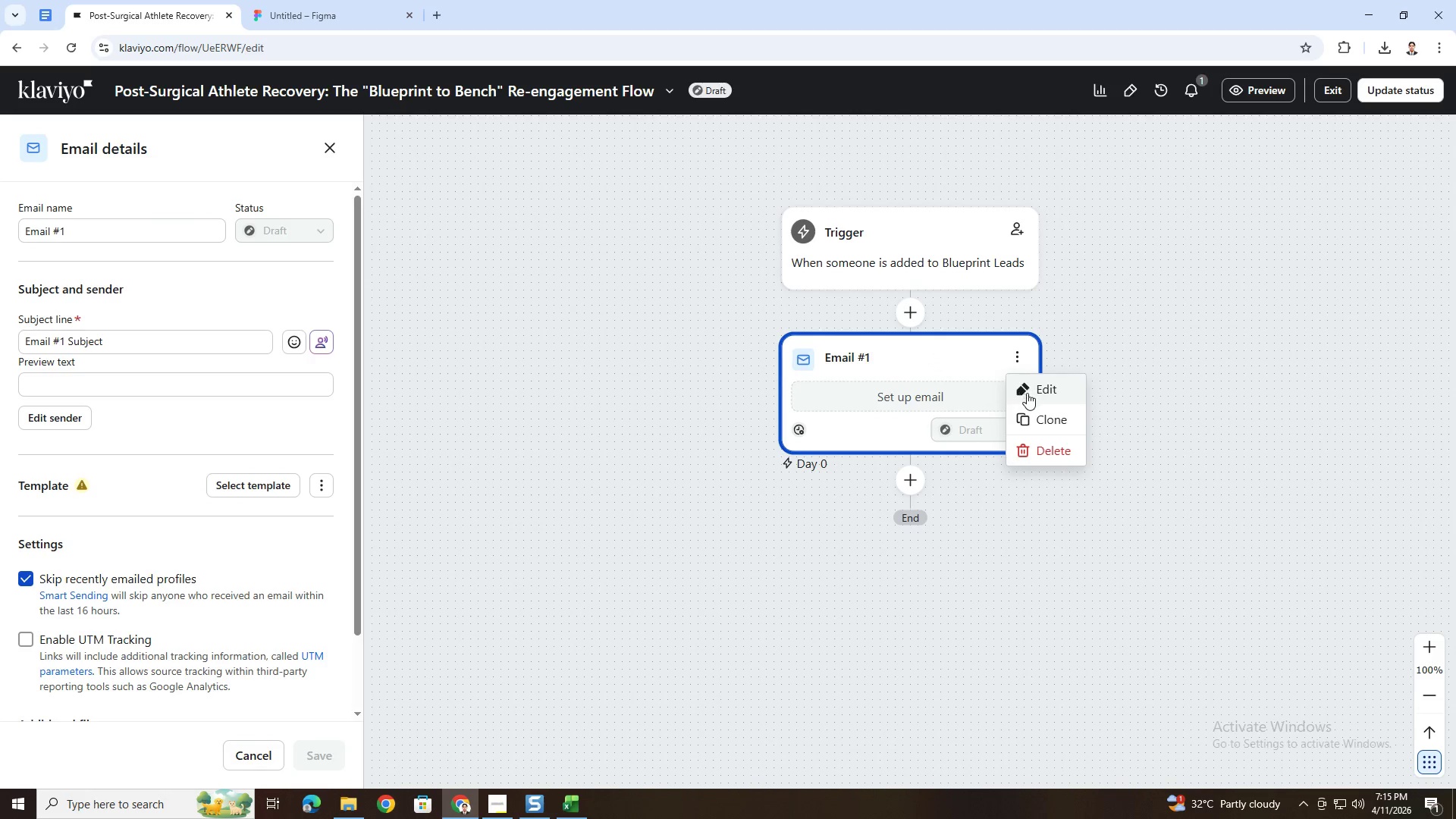 
left_click([1028, 391])
 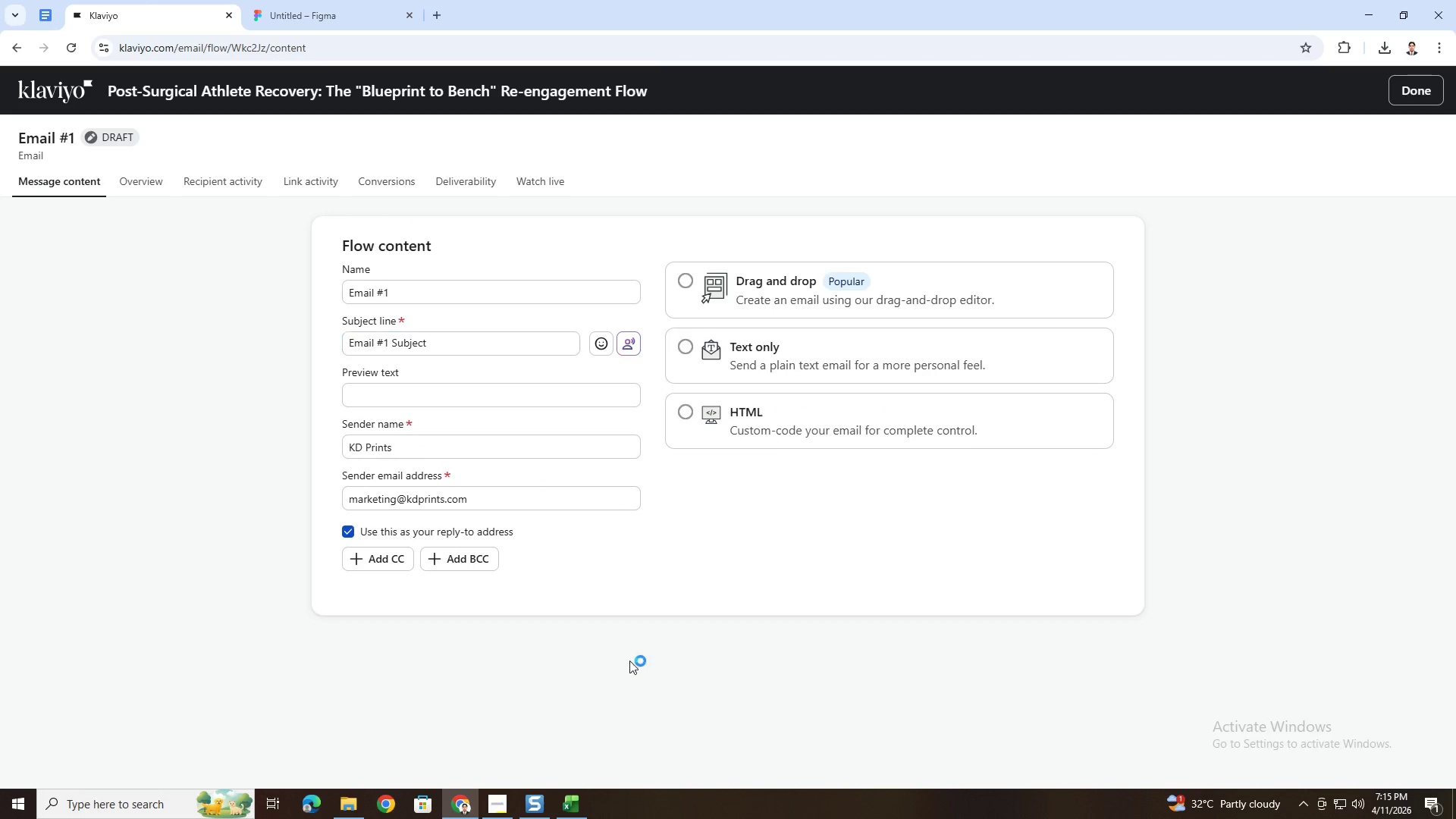 
left_click([500, 805])